 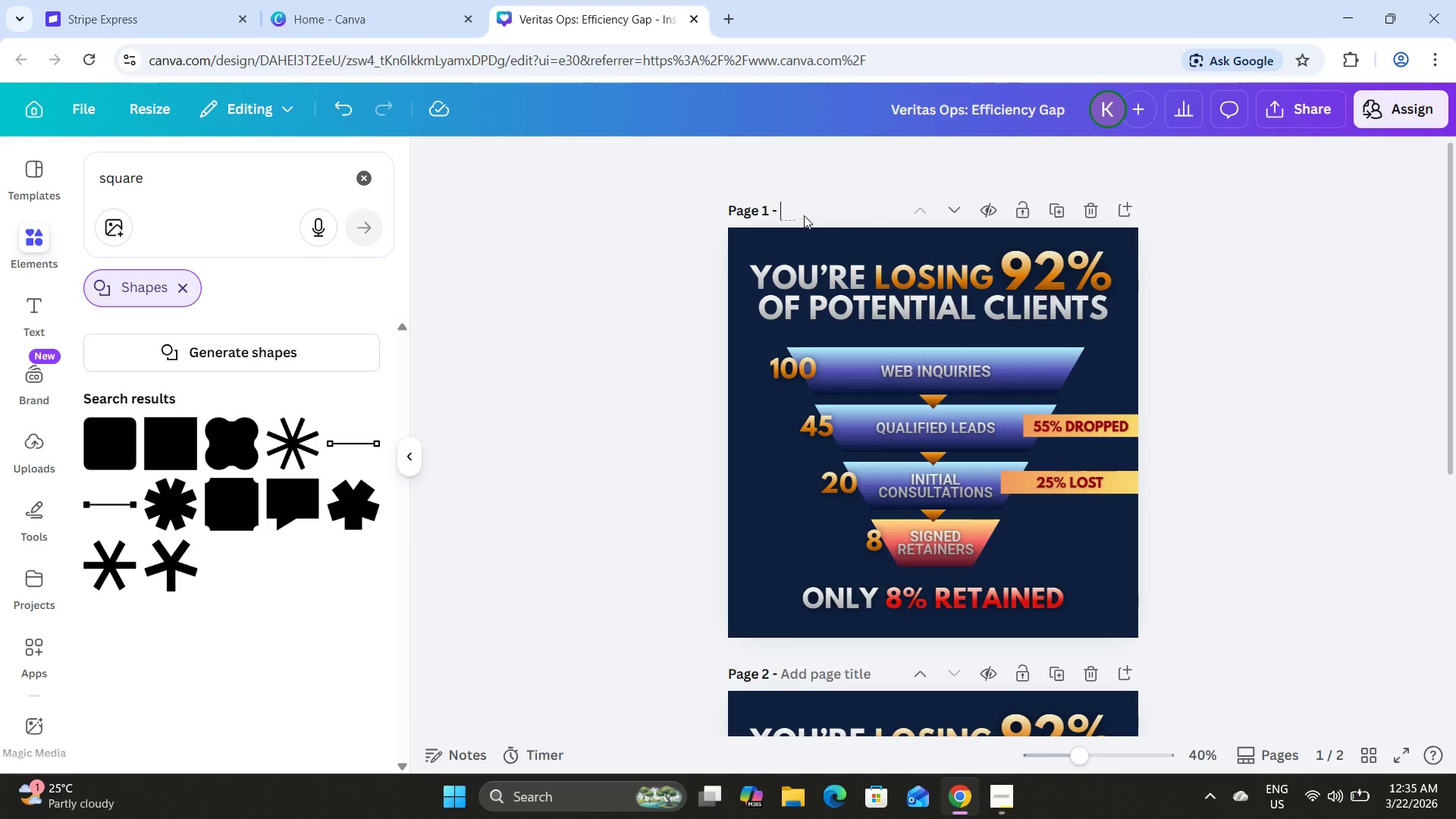 
type(The Cliet[NumLock])
key(Backspace)
type(nt Converi)
key(Backspace)
type(sion Funnel)
 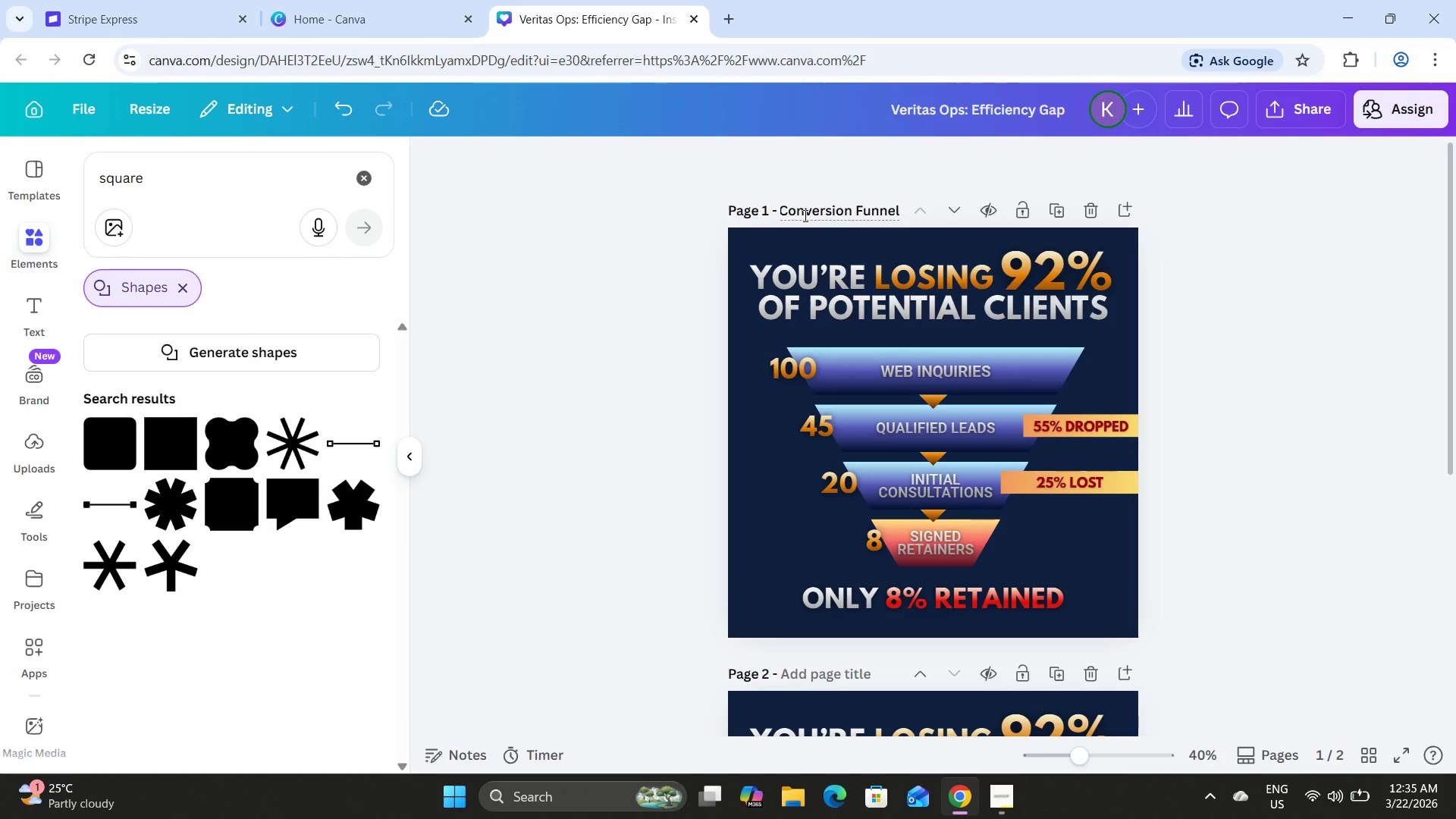 
scroll: coordinate [996, 294], scroll_direction: down, amount: 5.0
 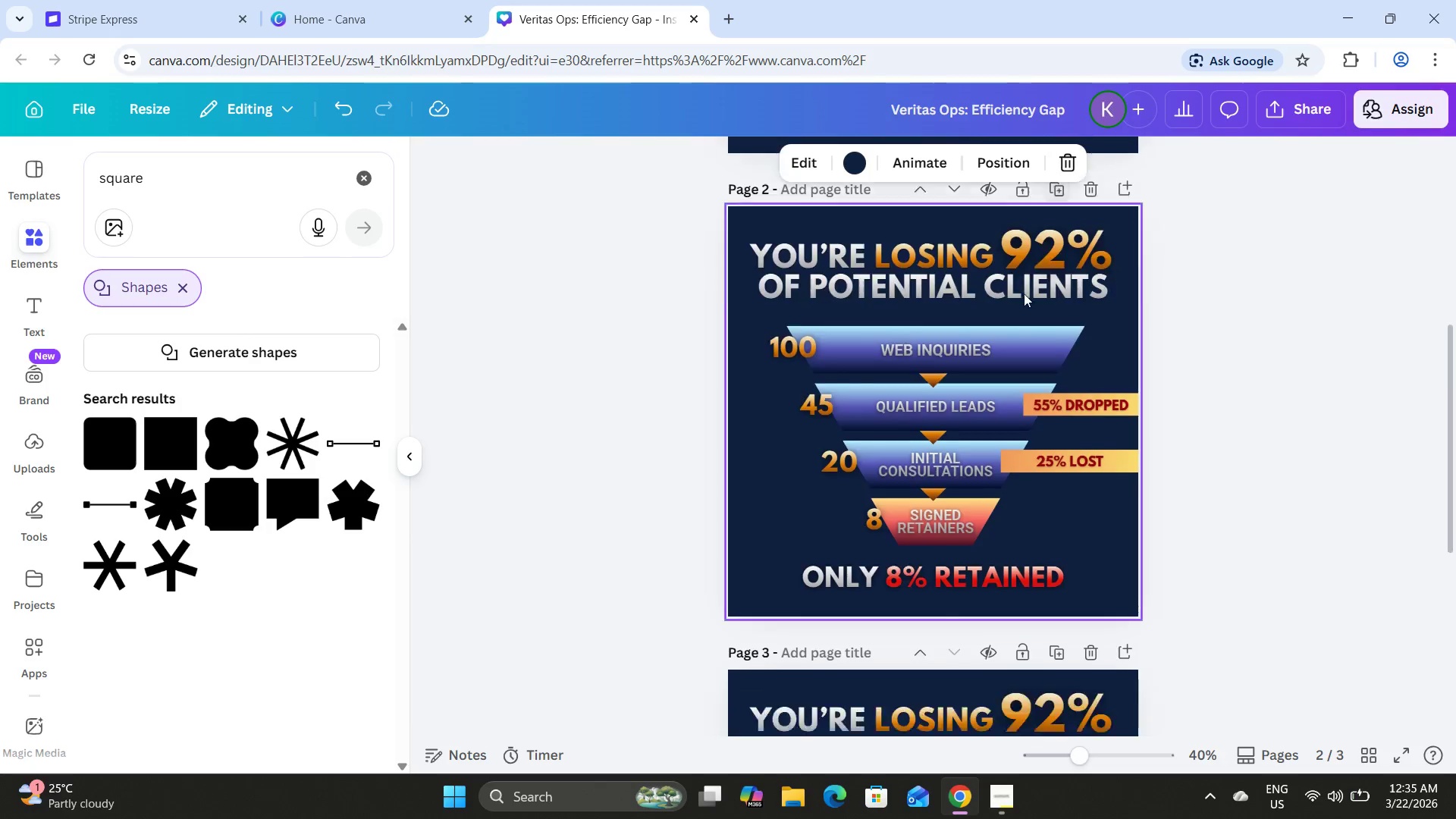 
scroll: coordinate [945, 431], scroll_direction: up, amount: 5.0
 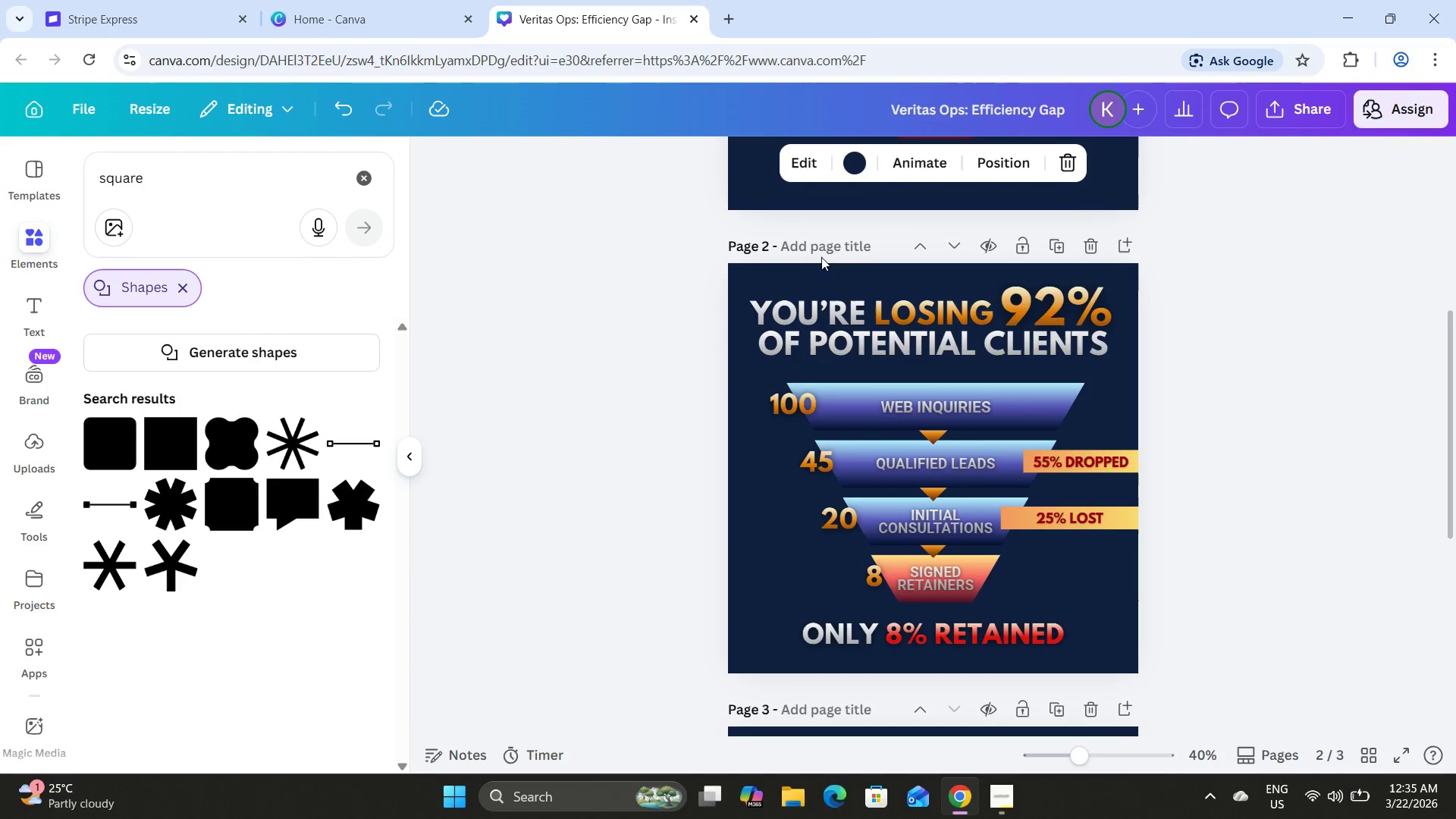 
left_click([833, 237])
 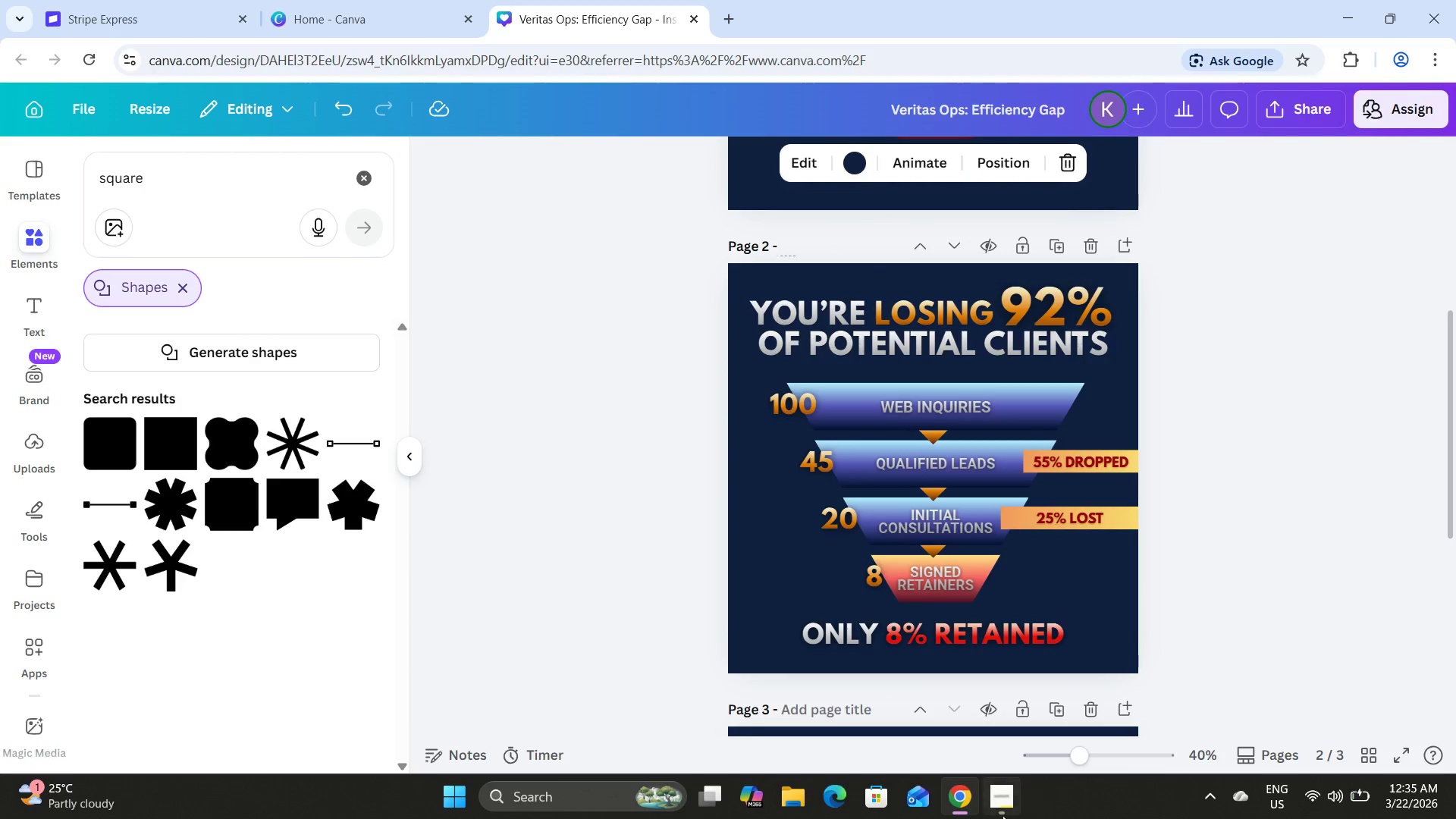 
left_click([1002, 811])